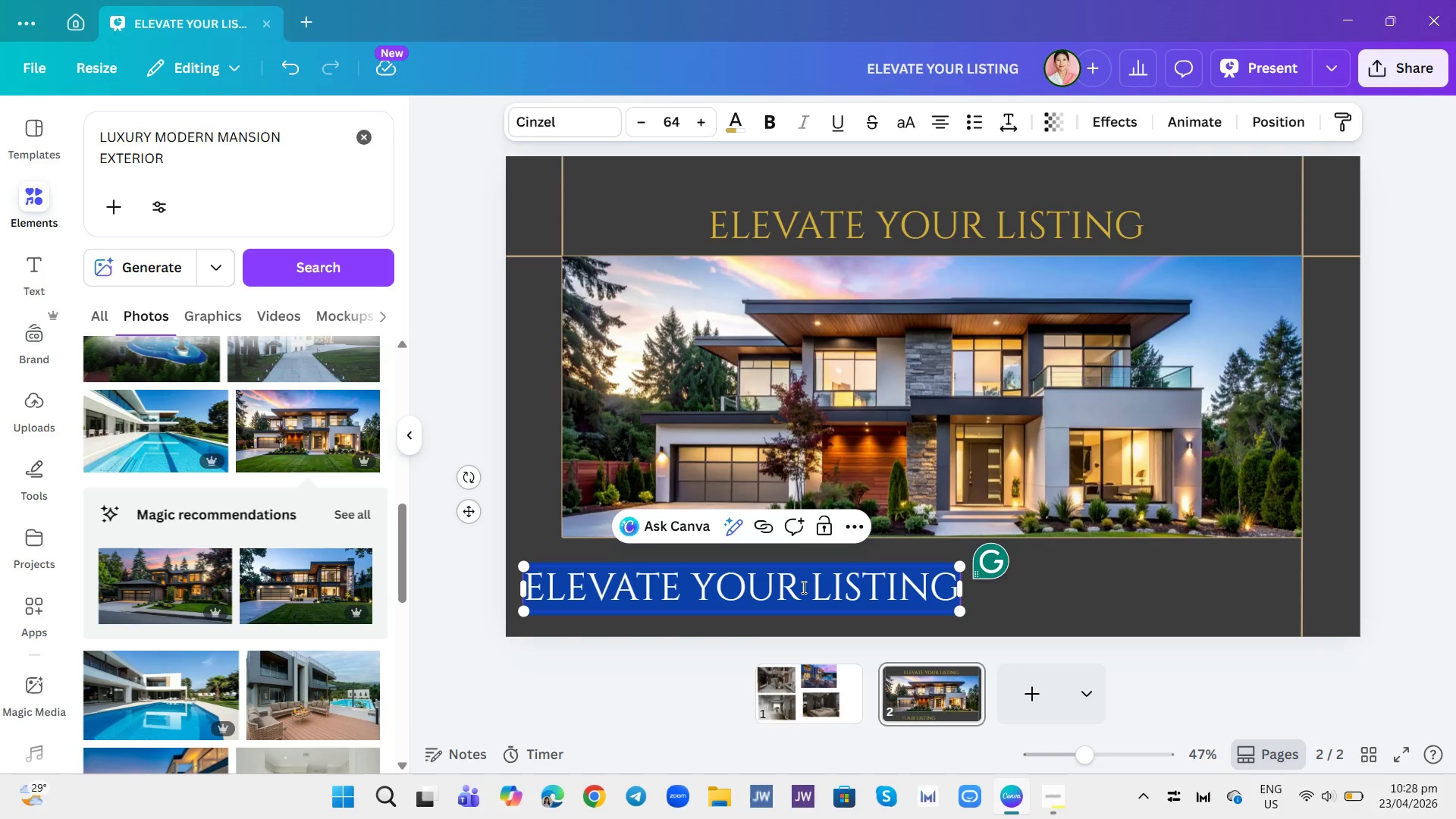 
type(AP)
key(Backspace)
type(pertude)
key(Backspace)
key(Backspace)
type(re & a)
key(Backspace)
type(Abode)
 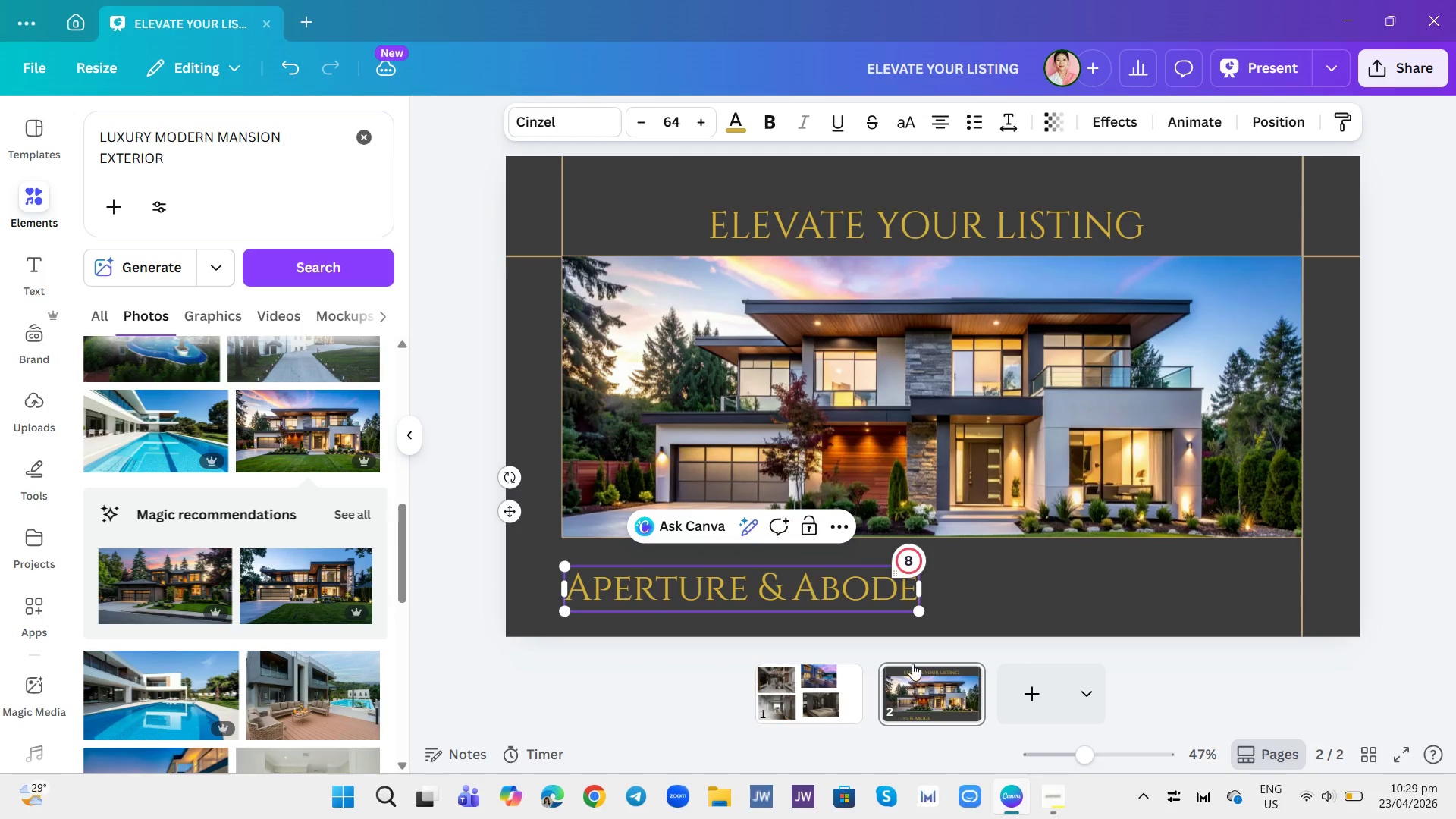 
left_click([1053, 809])